 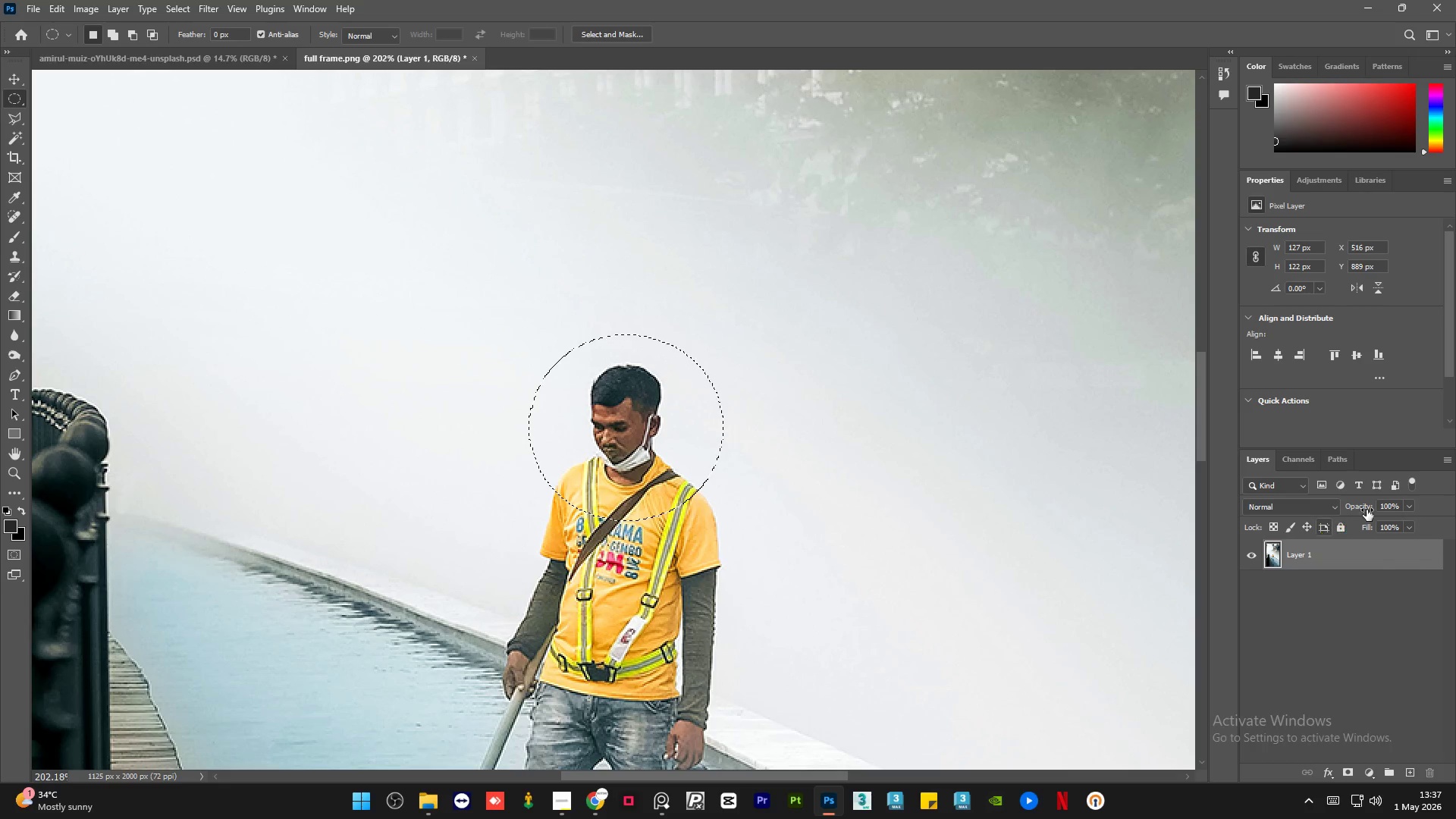 
key(Control+J)
 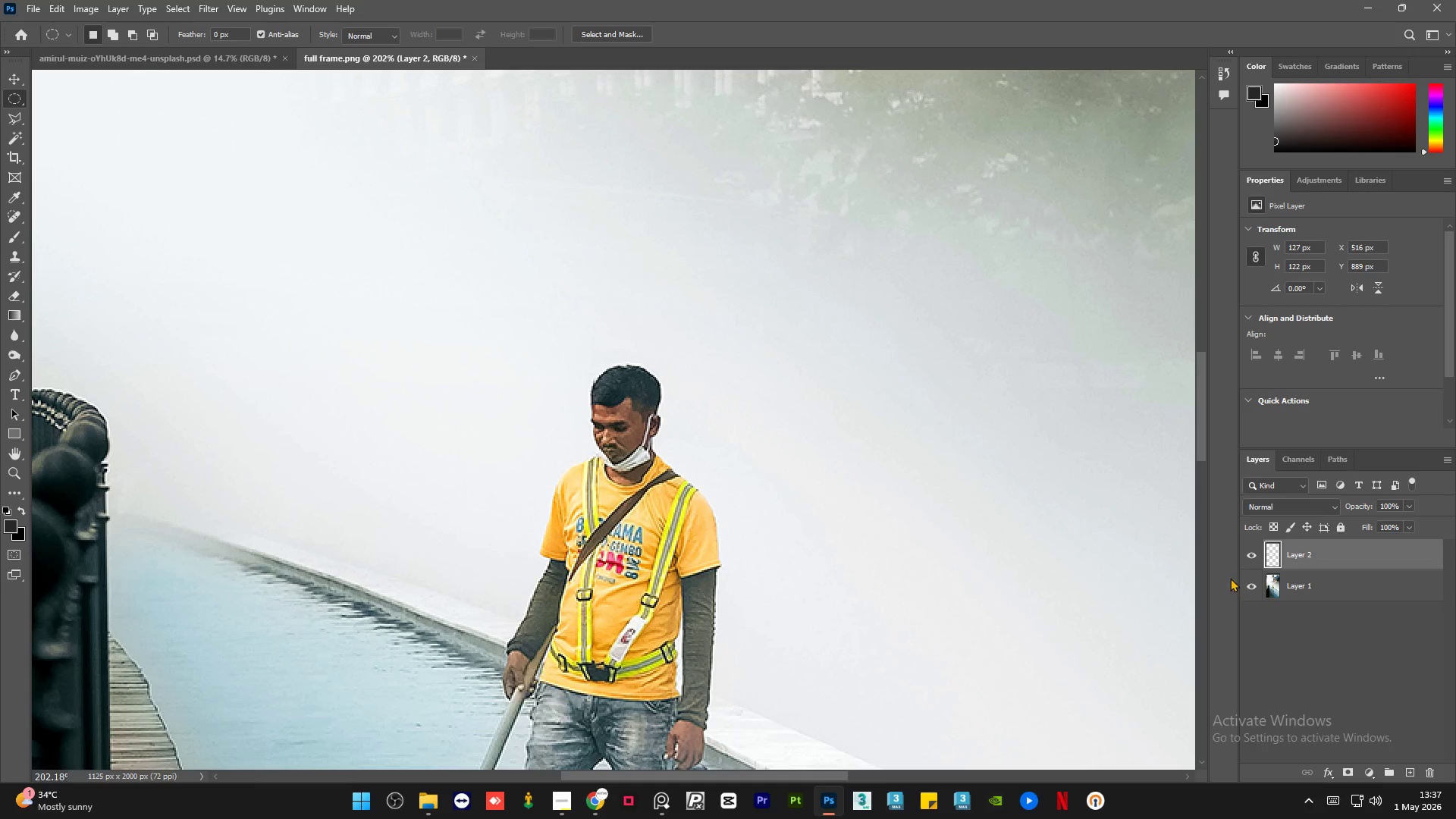 
left_click([1249, 588])
 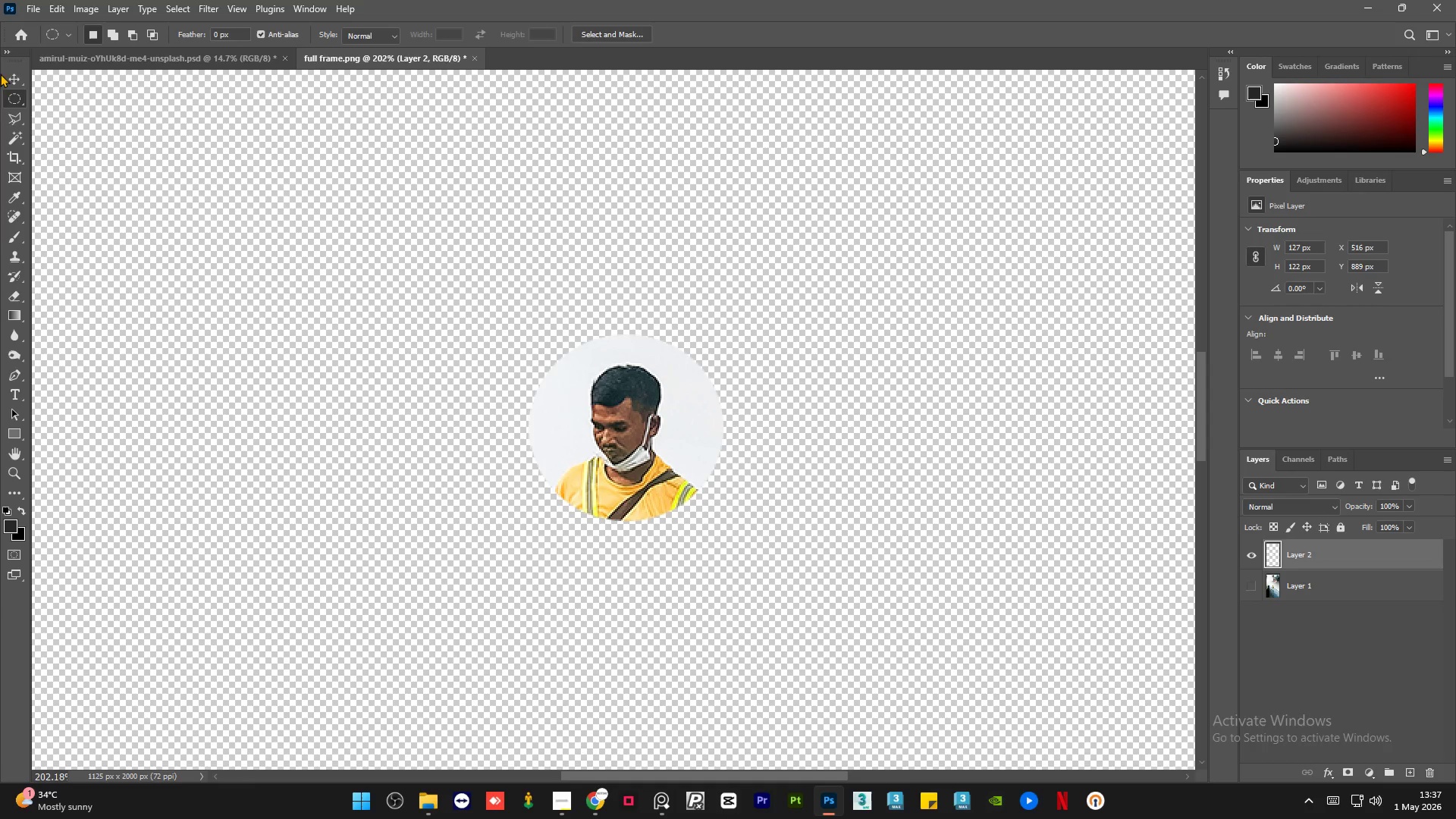 
left_click([14, 77])
 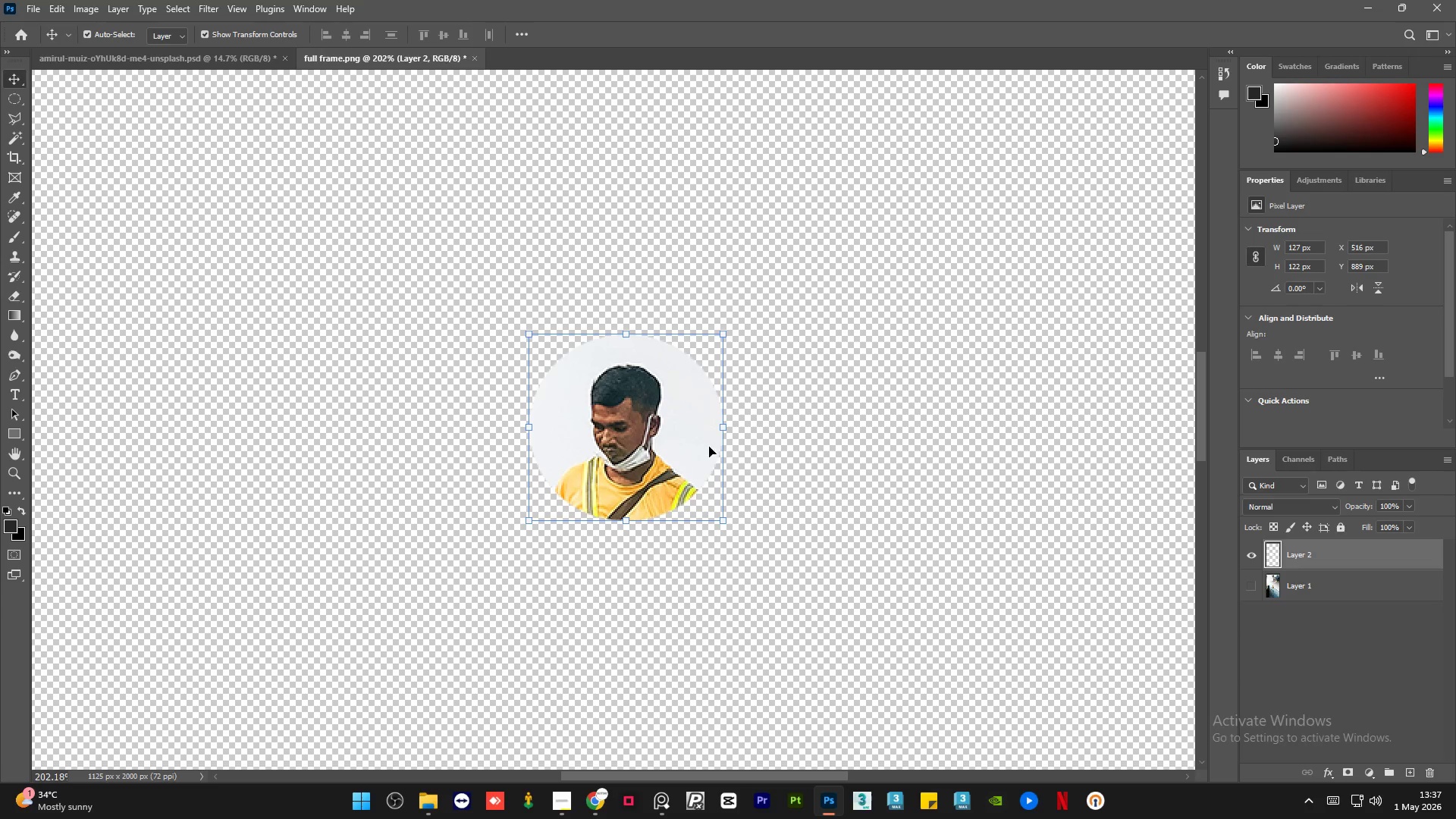 
hold_key(key=AltLeft, duration=1.75)
scroll: coordinate [598, 450], scroll_direction: down, amount: 18.0
 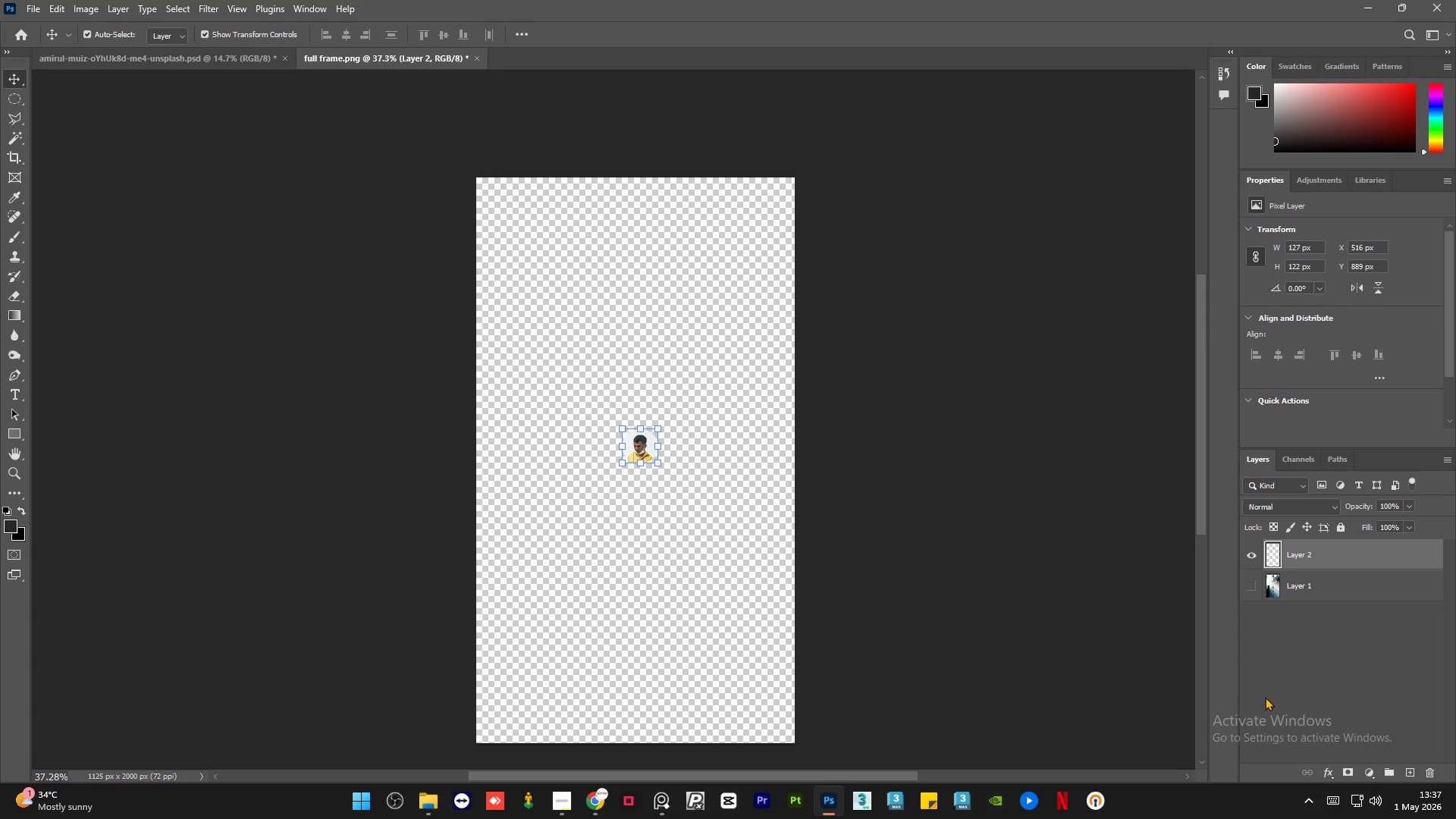 
left_click([1376, 769])
 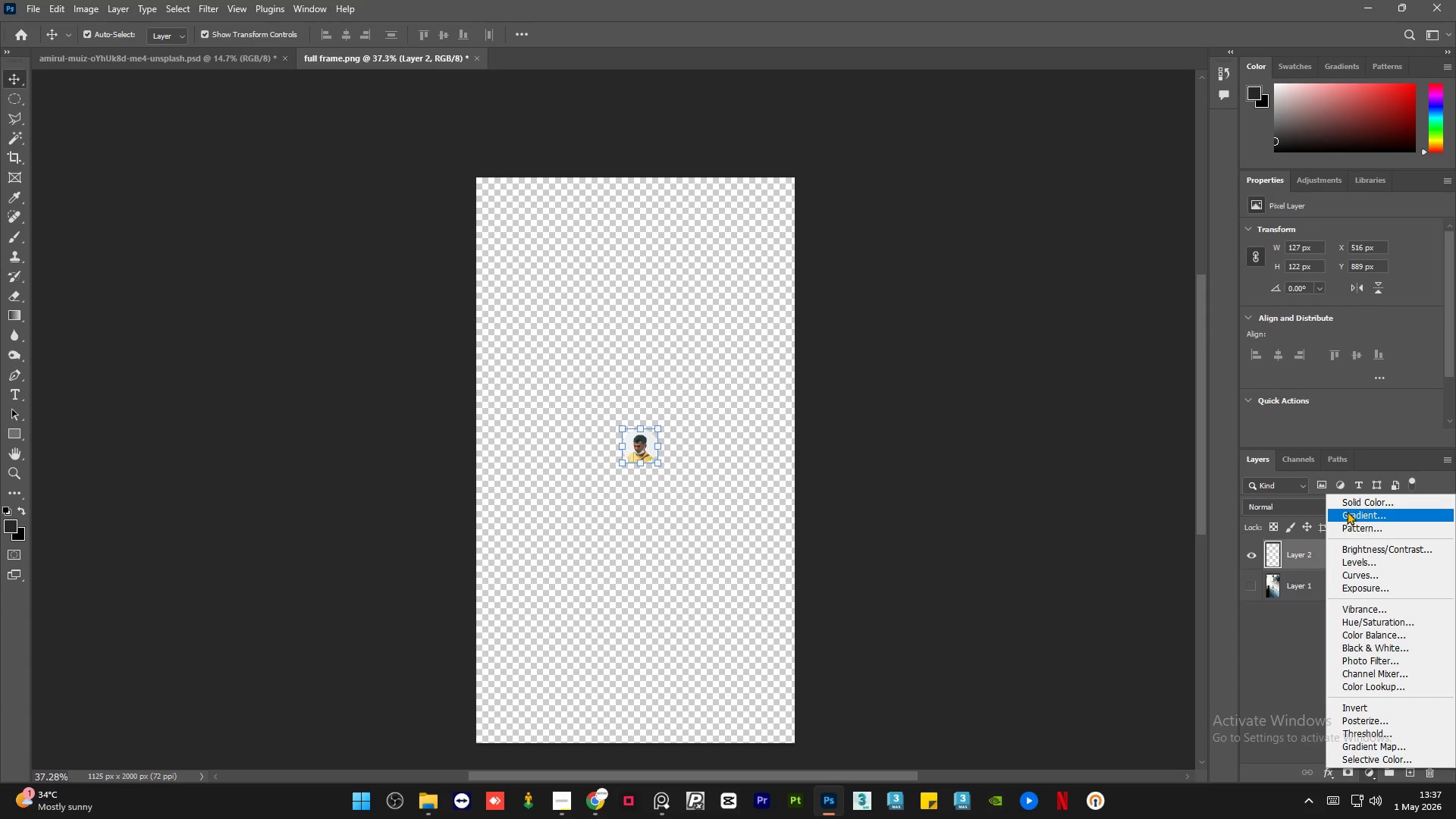 
left_click([1354, 504])
 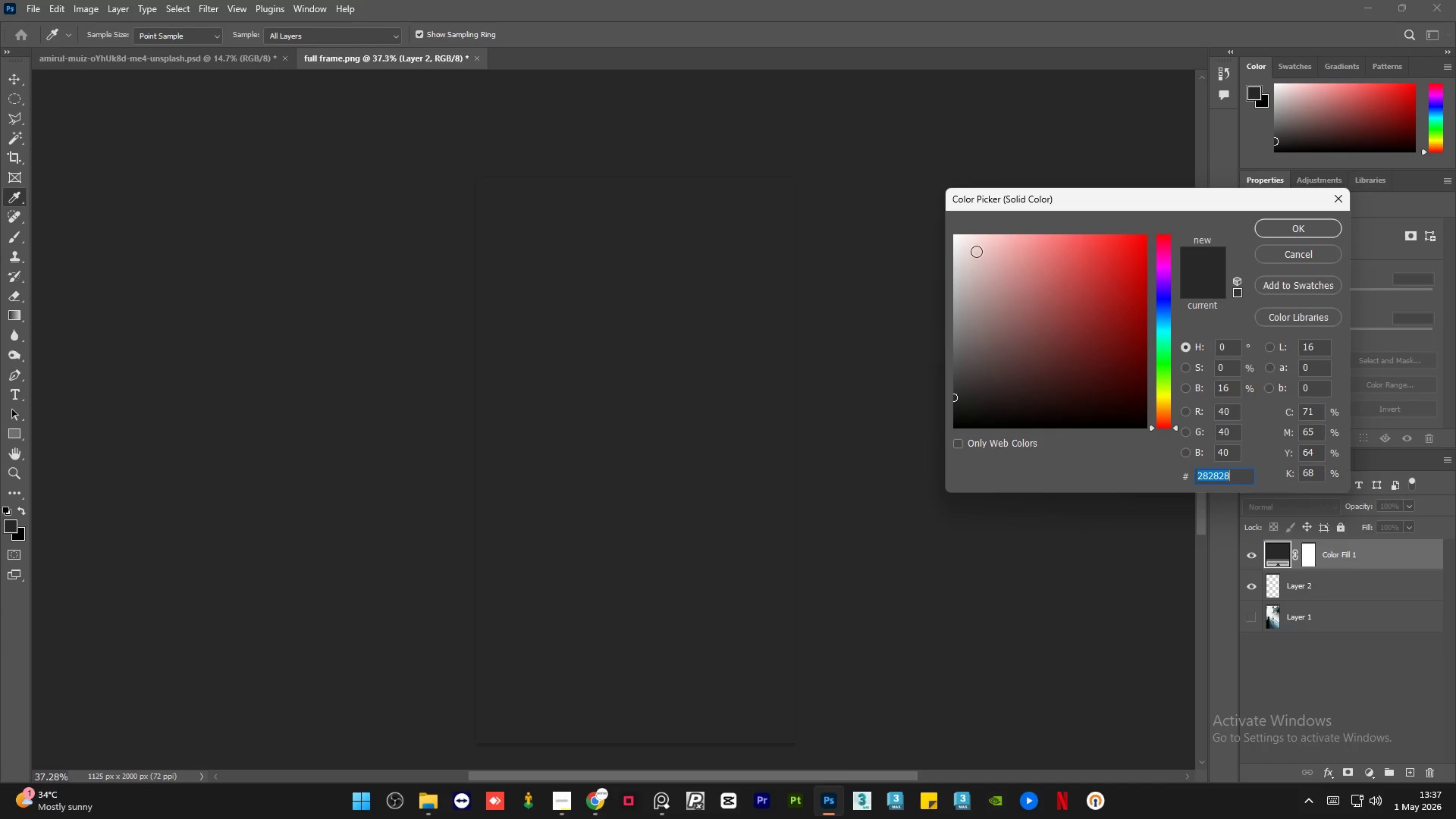 
left_click_drag(start_coordinate=[976, 249], to_coordinate=[857, 171])
 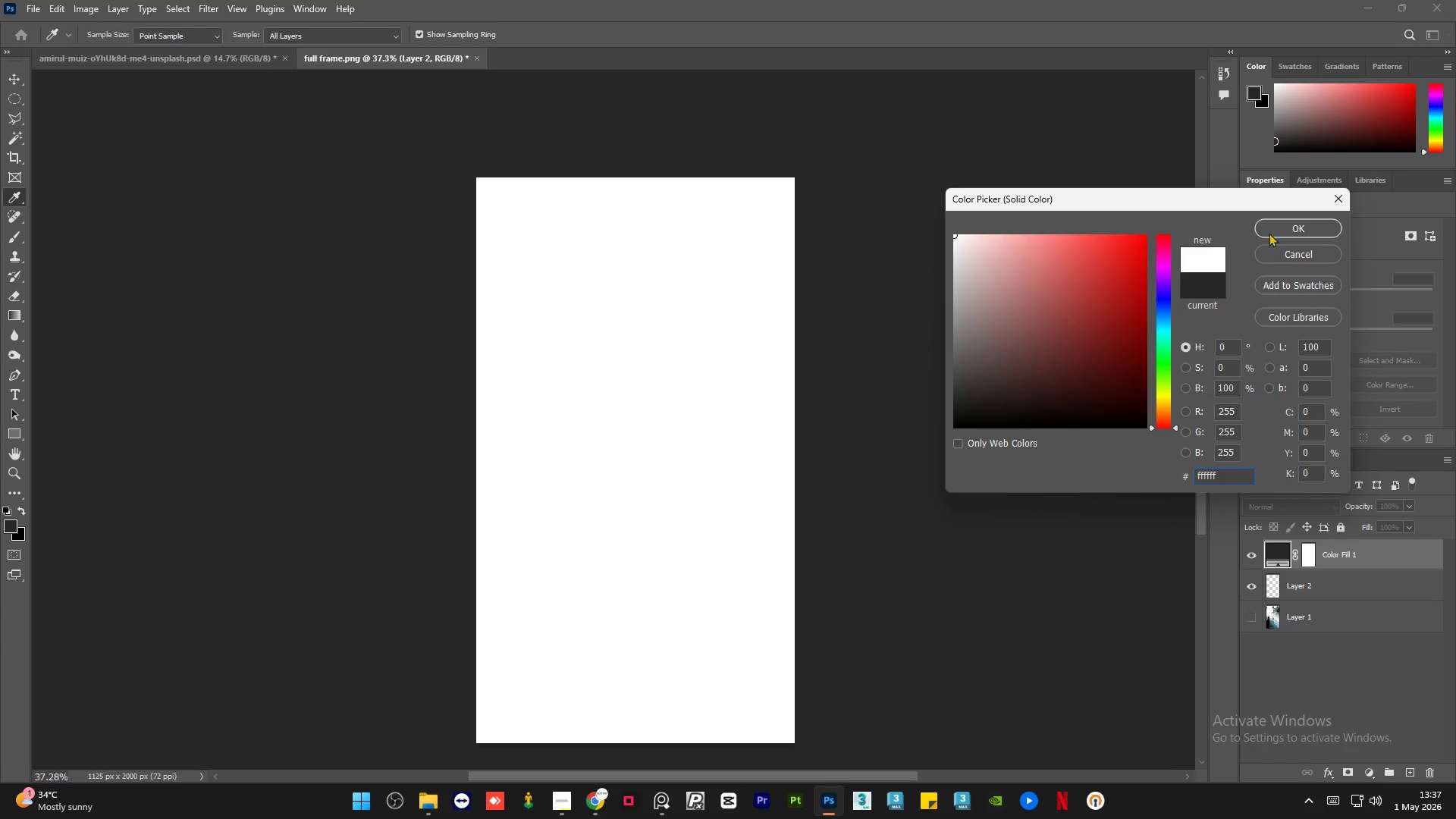 
left_click([1277, 229])
 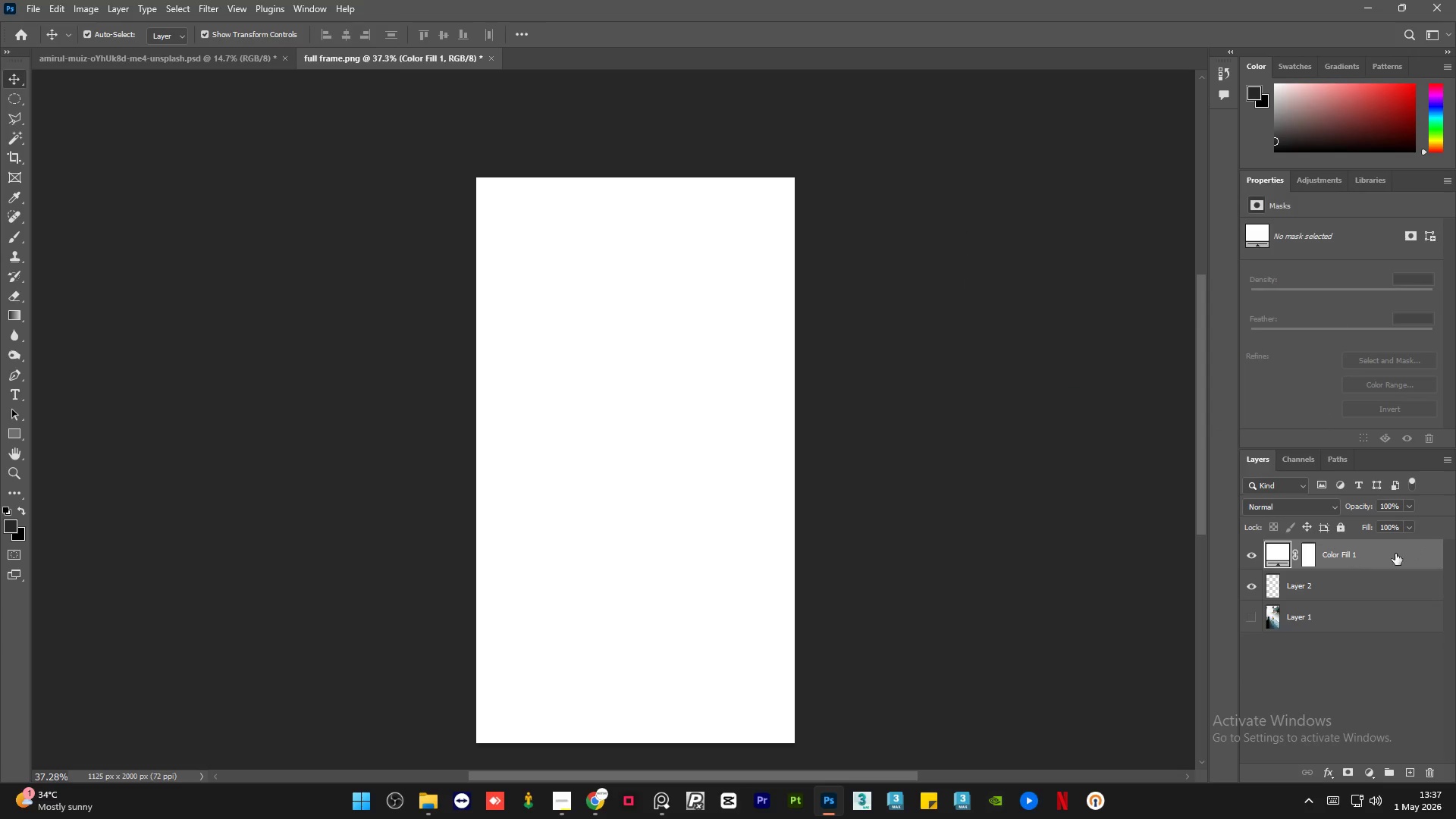 
left_click_drag(start_coordinate=[1395, 551], to_coordinate=[1388, 624])
 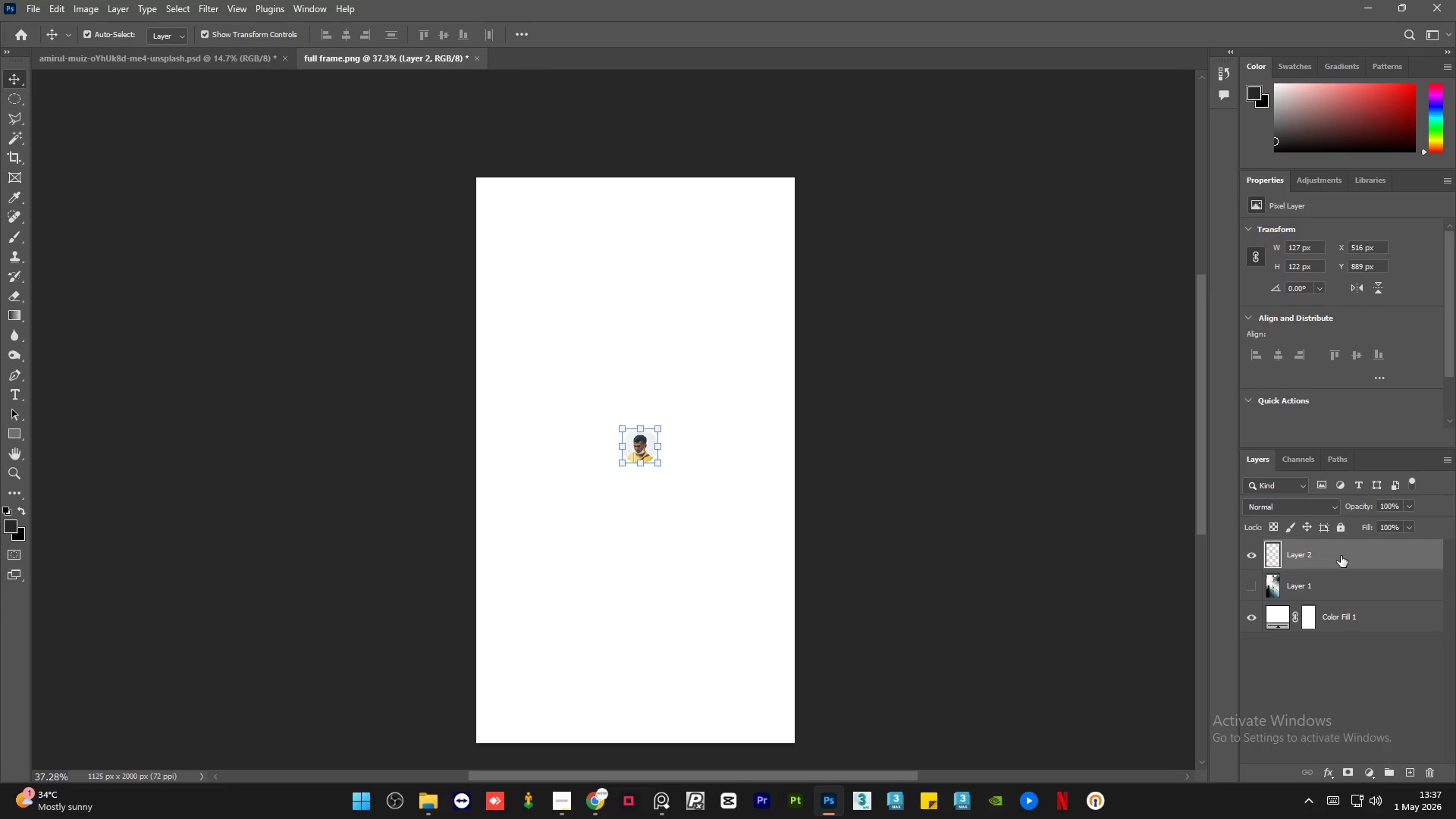 
wait(8.03)
 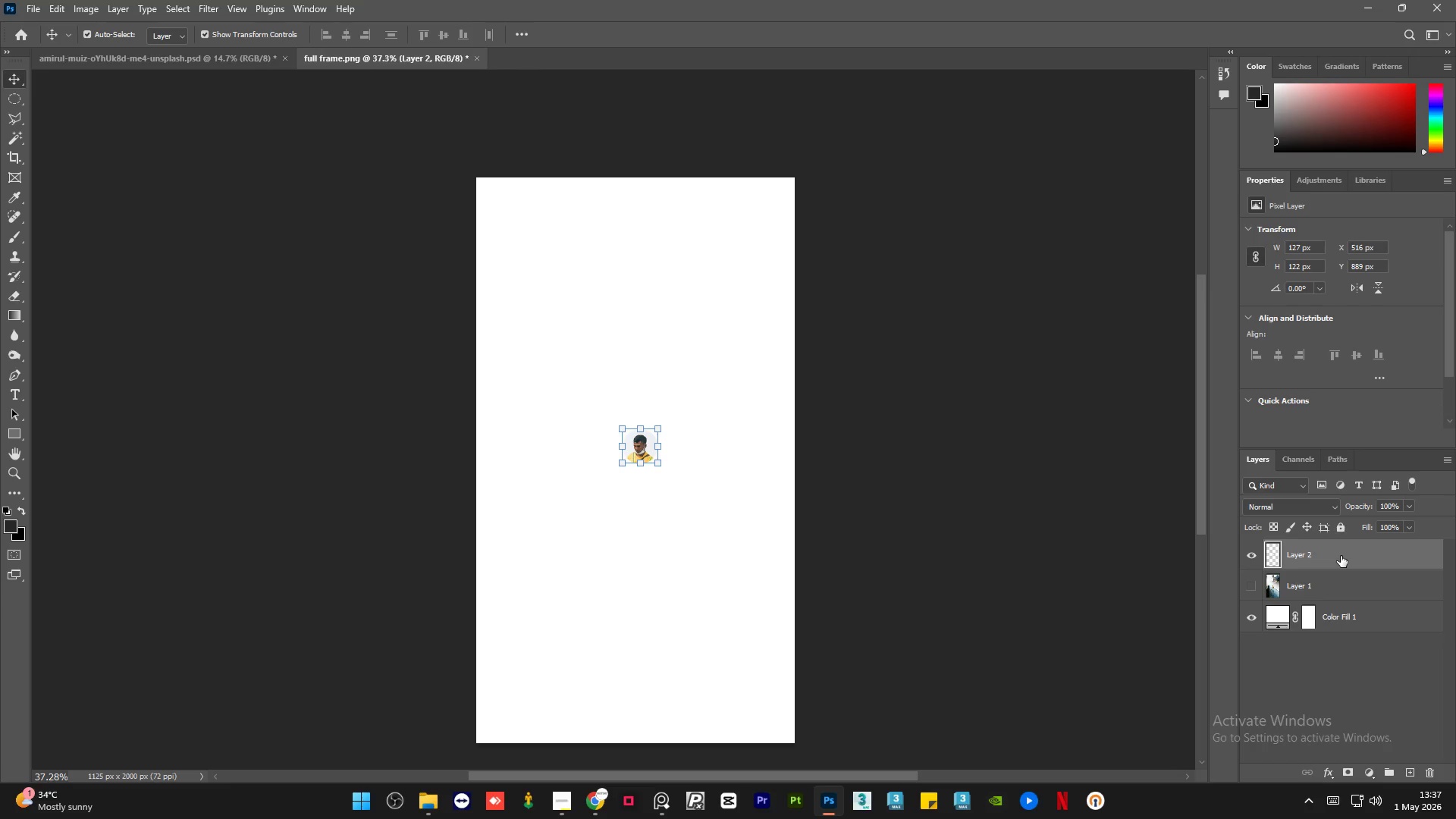 
left_click_drag(start_coordinate=[660, 462], to_coordinate=[815, 631])
 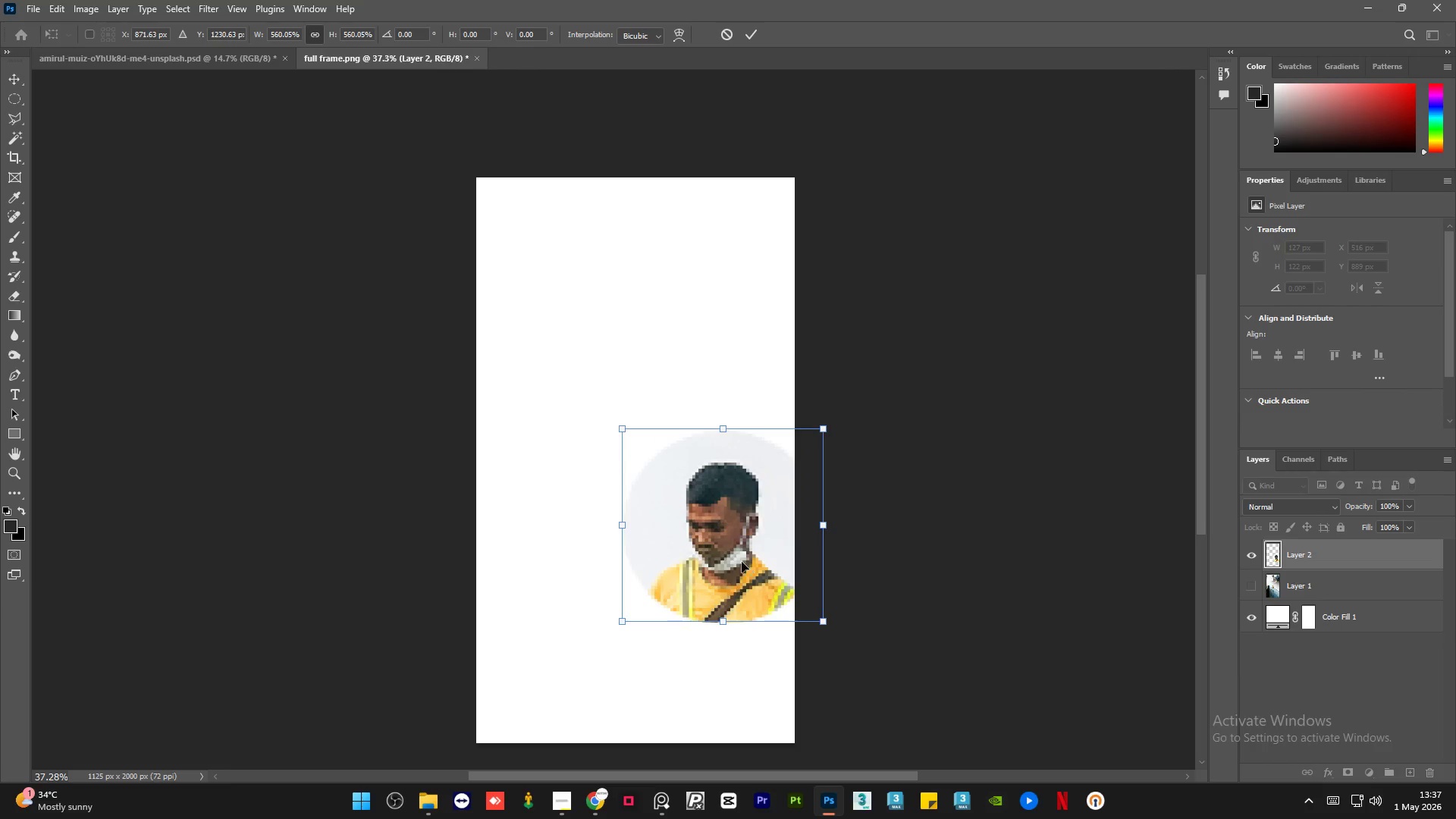 
left_click_drag(start_coordinate=[733, 554], to_coordinate=[642, 483])
 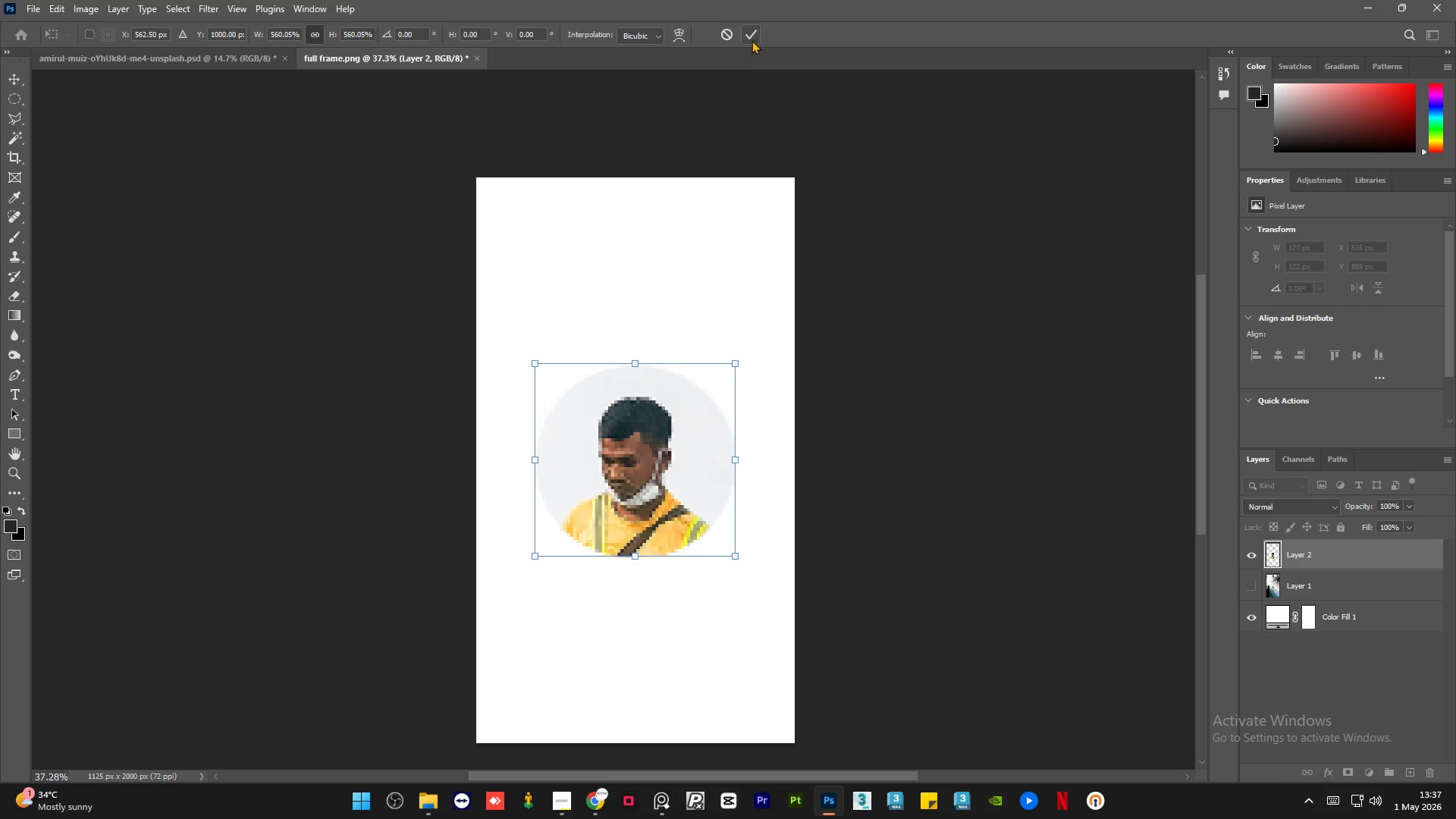 
key(Control+Z)
 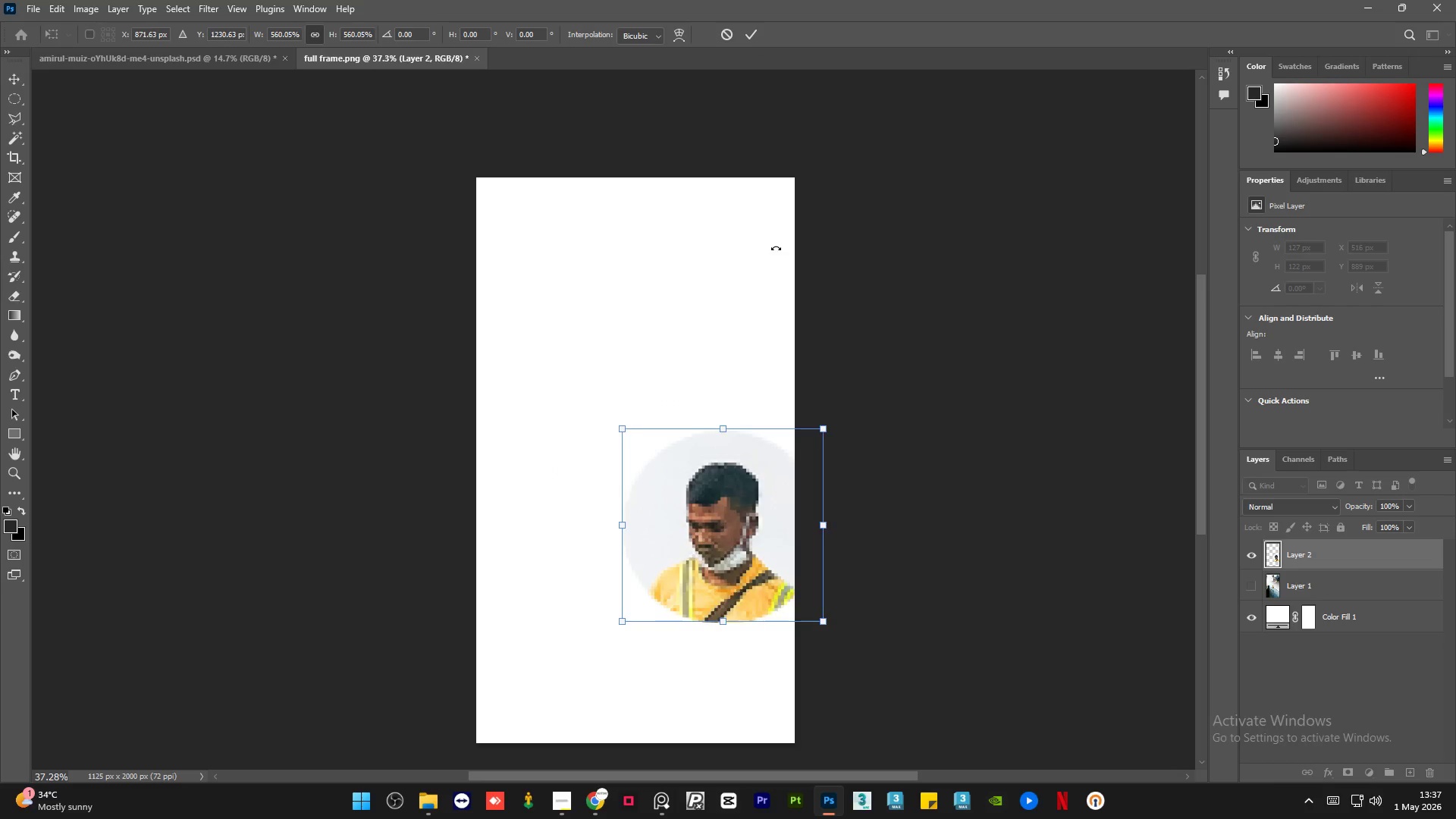 
key(Control+Z)
 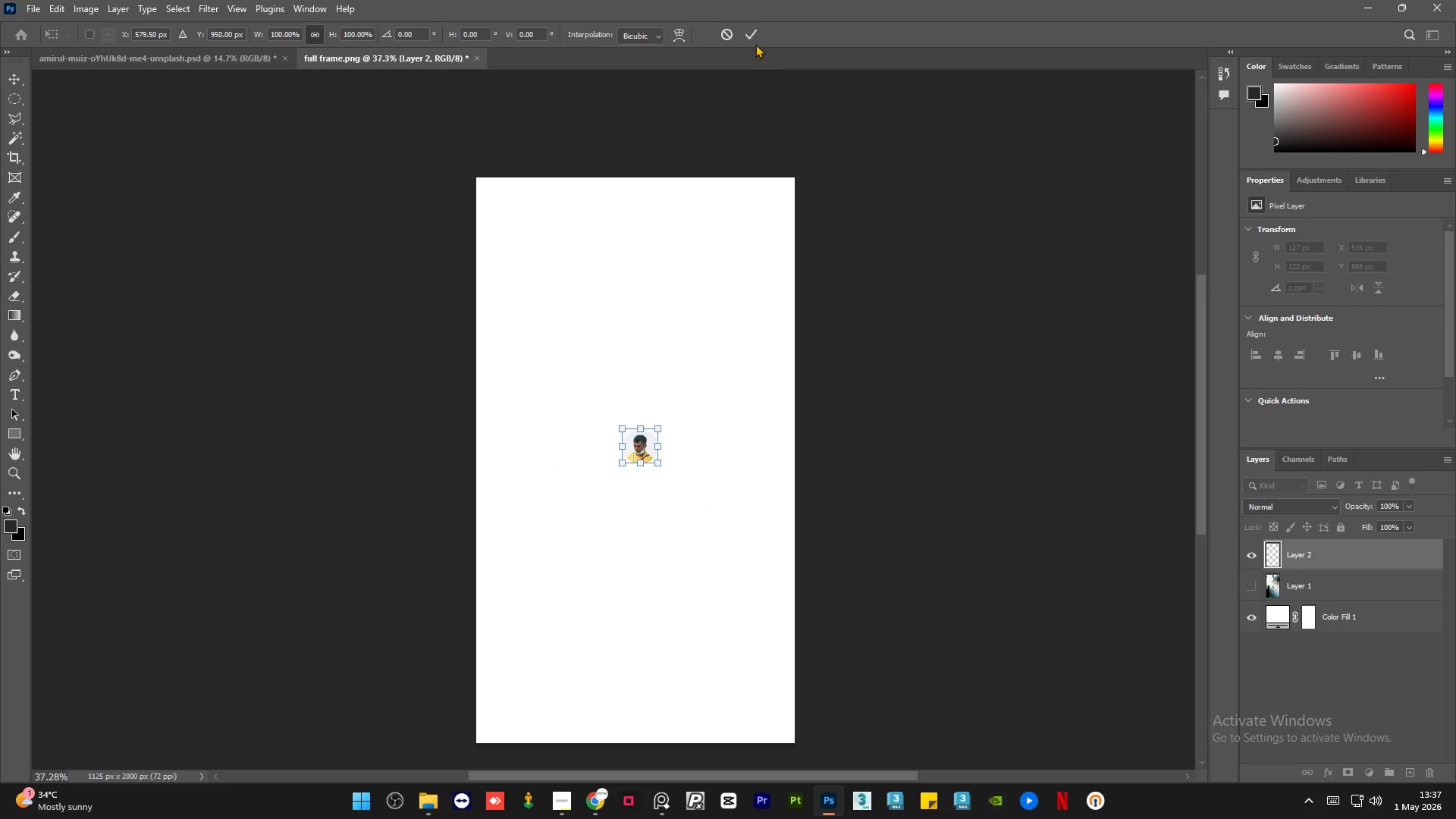 
left_click([755, 37])
 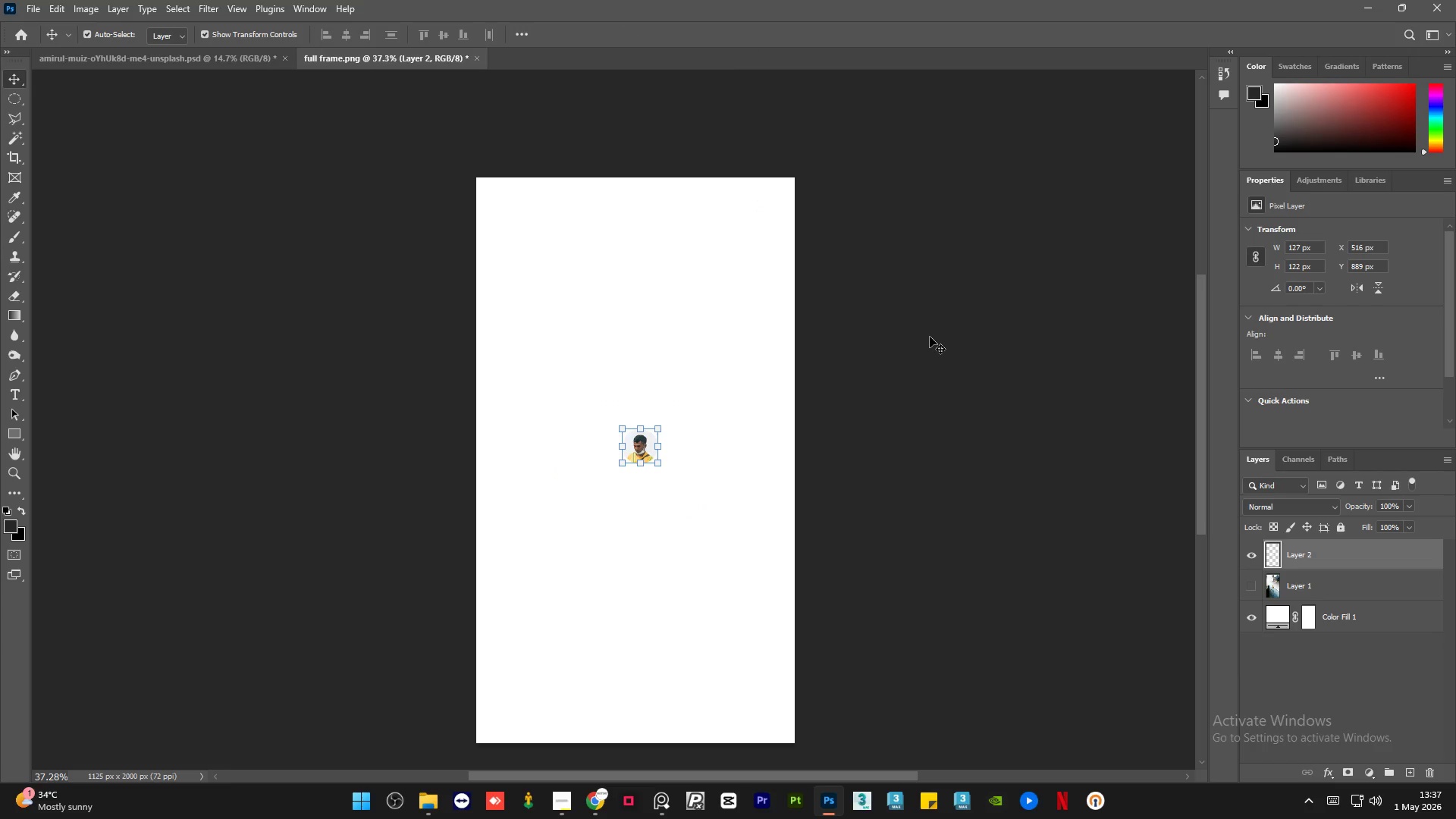 
left_click([930, 337])
 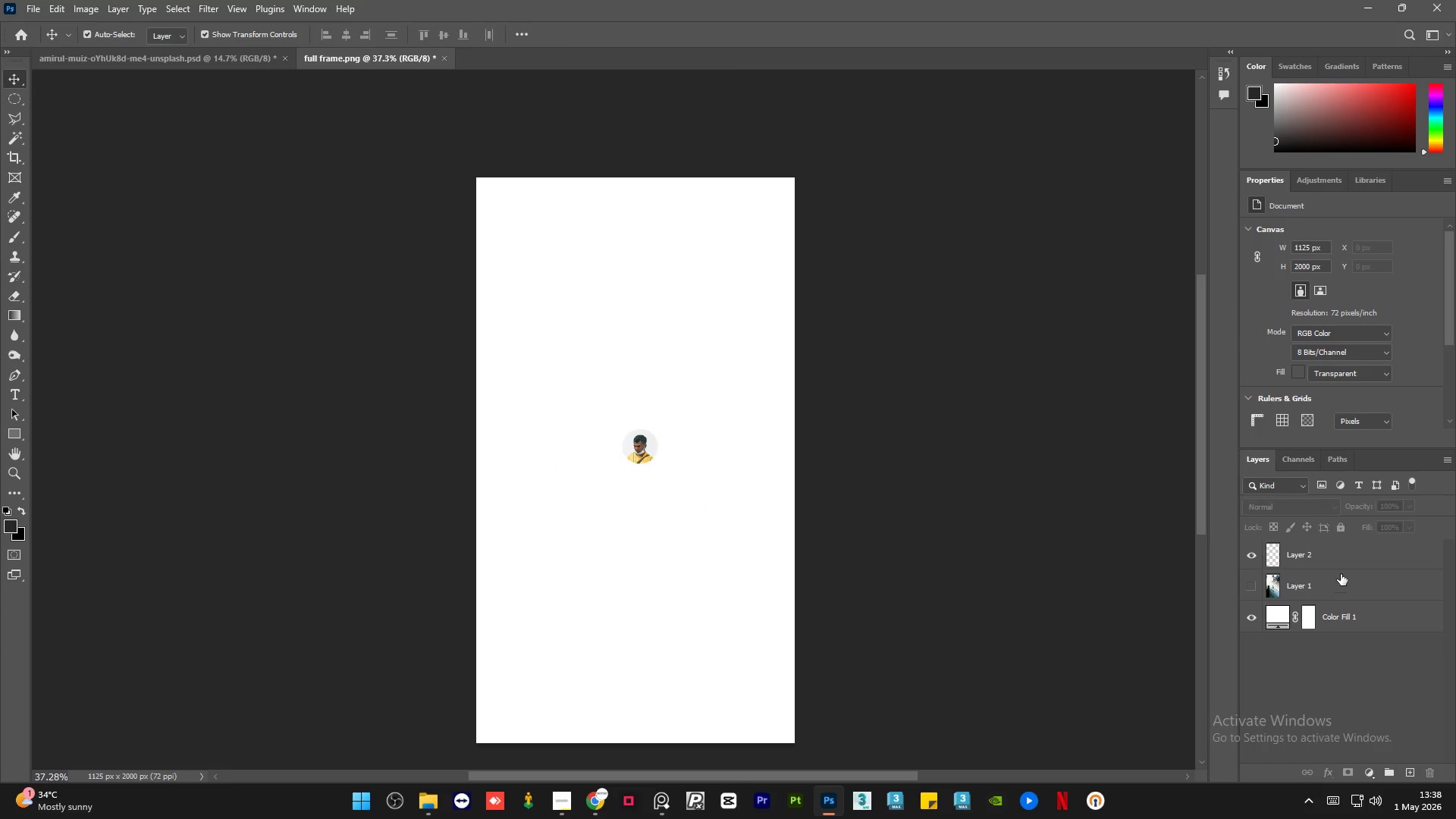 
left_click([1347, 554])
 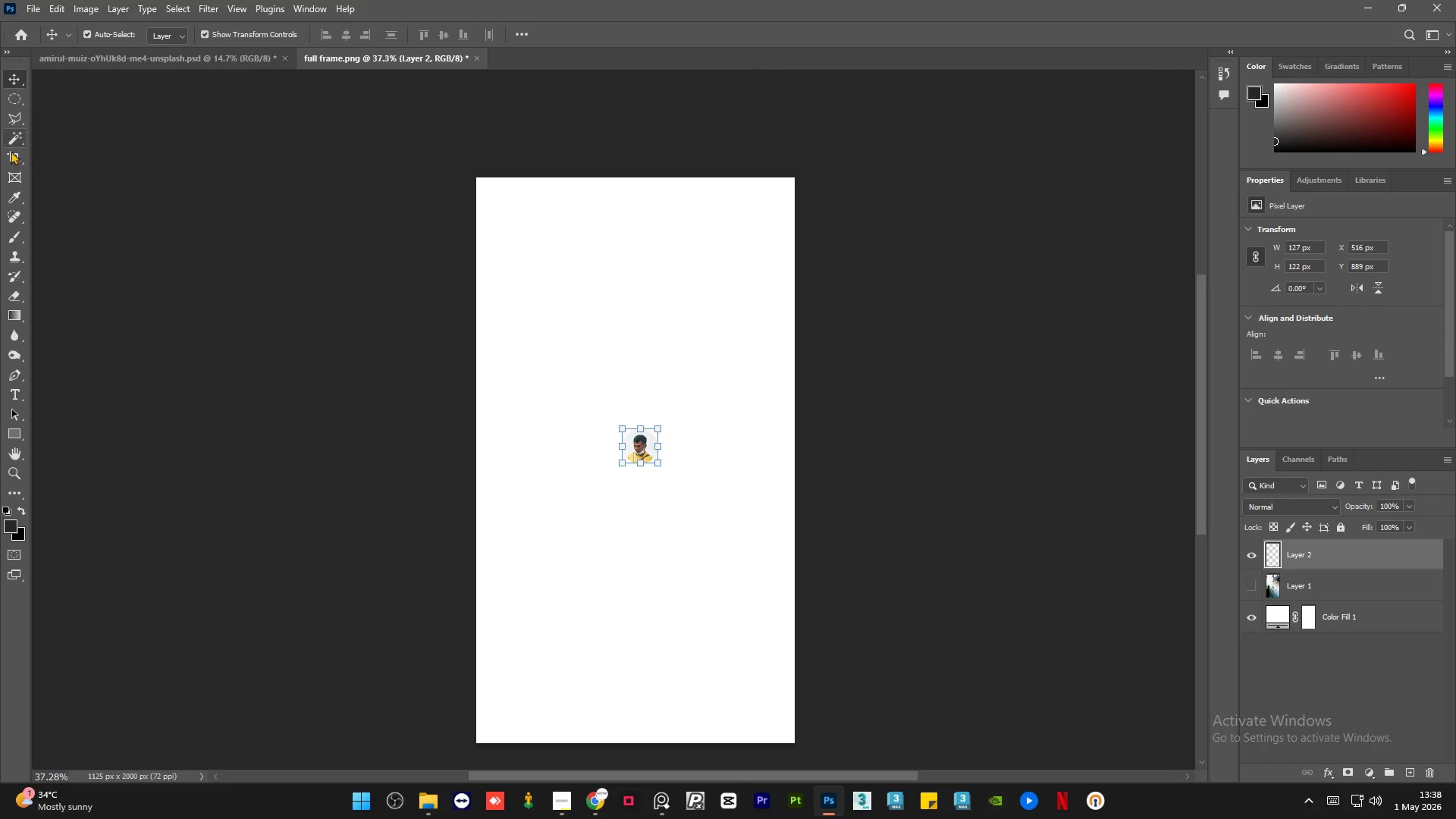 
left_click([8, 156])
 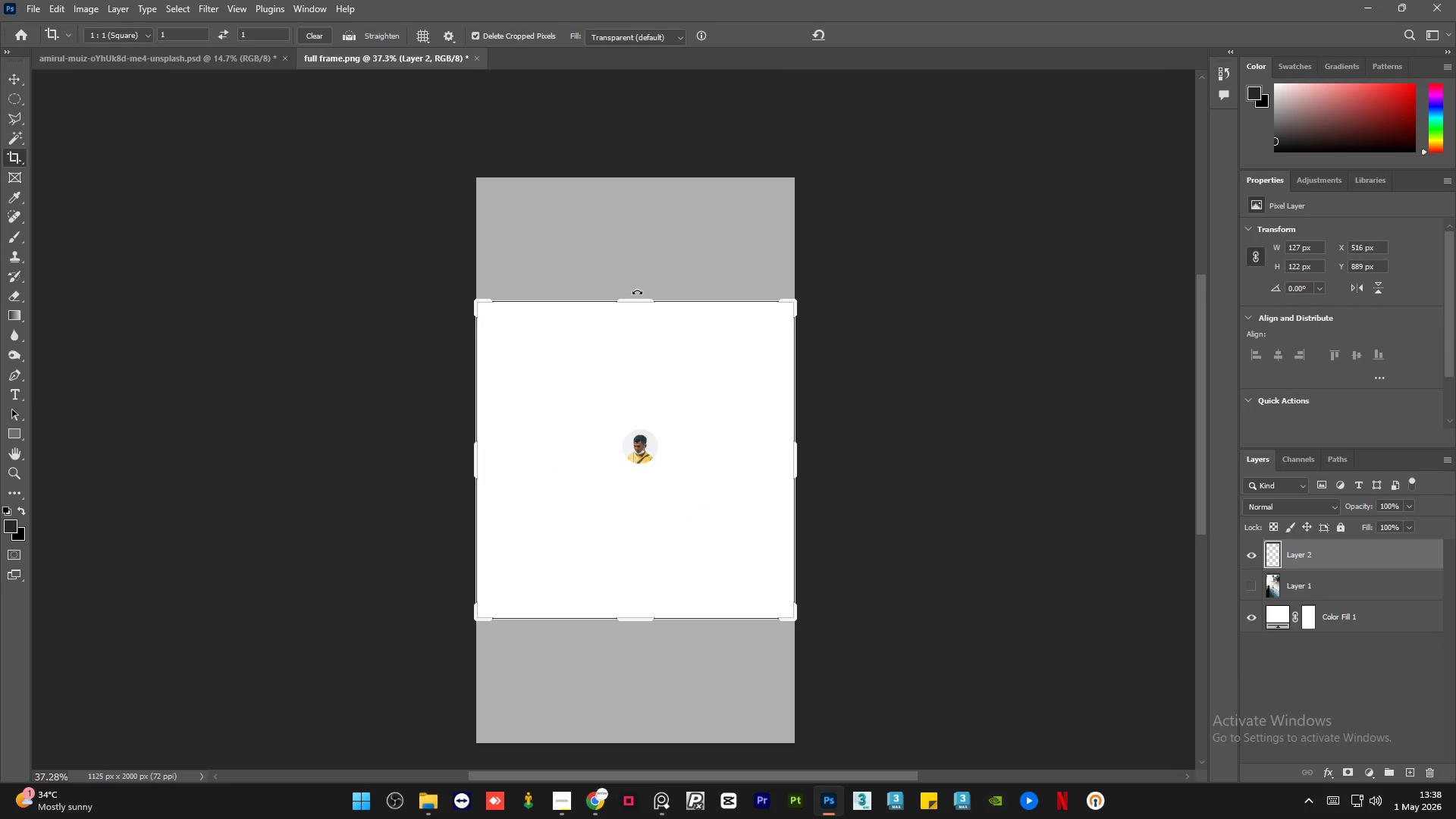 
left_click_drag(start_coordinate=[631, 297], to_coordinate=[632, 354])
 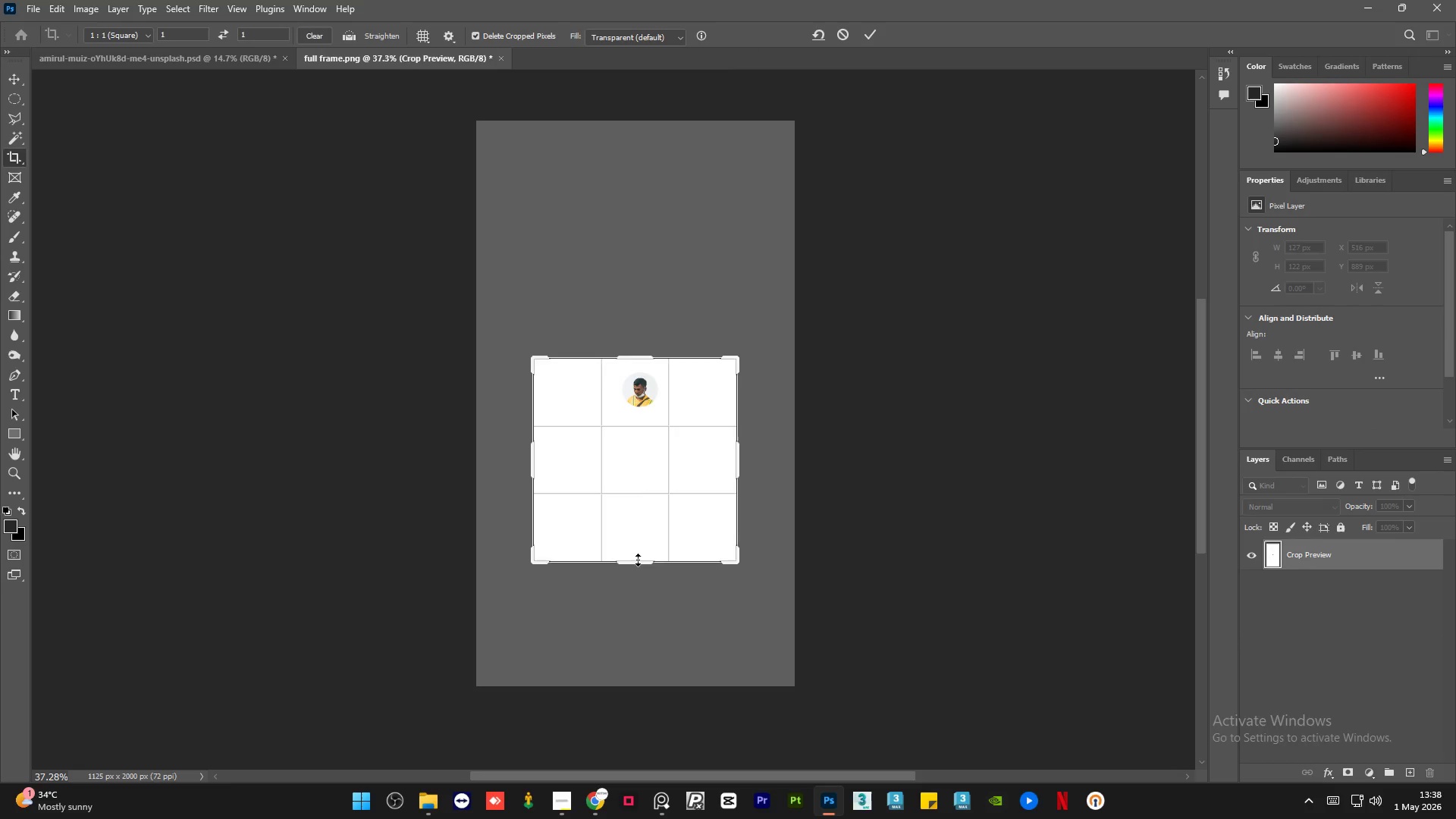 
left_click_drag(start_coordinate=[638, 560], to_coordinate=[645, 492])
 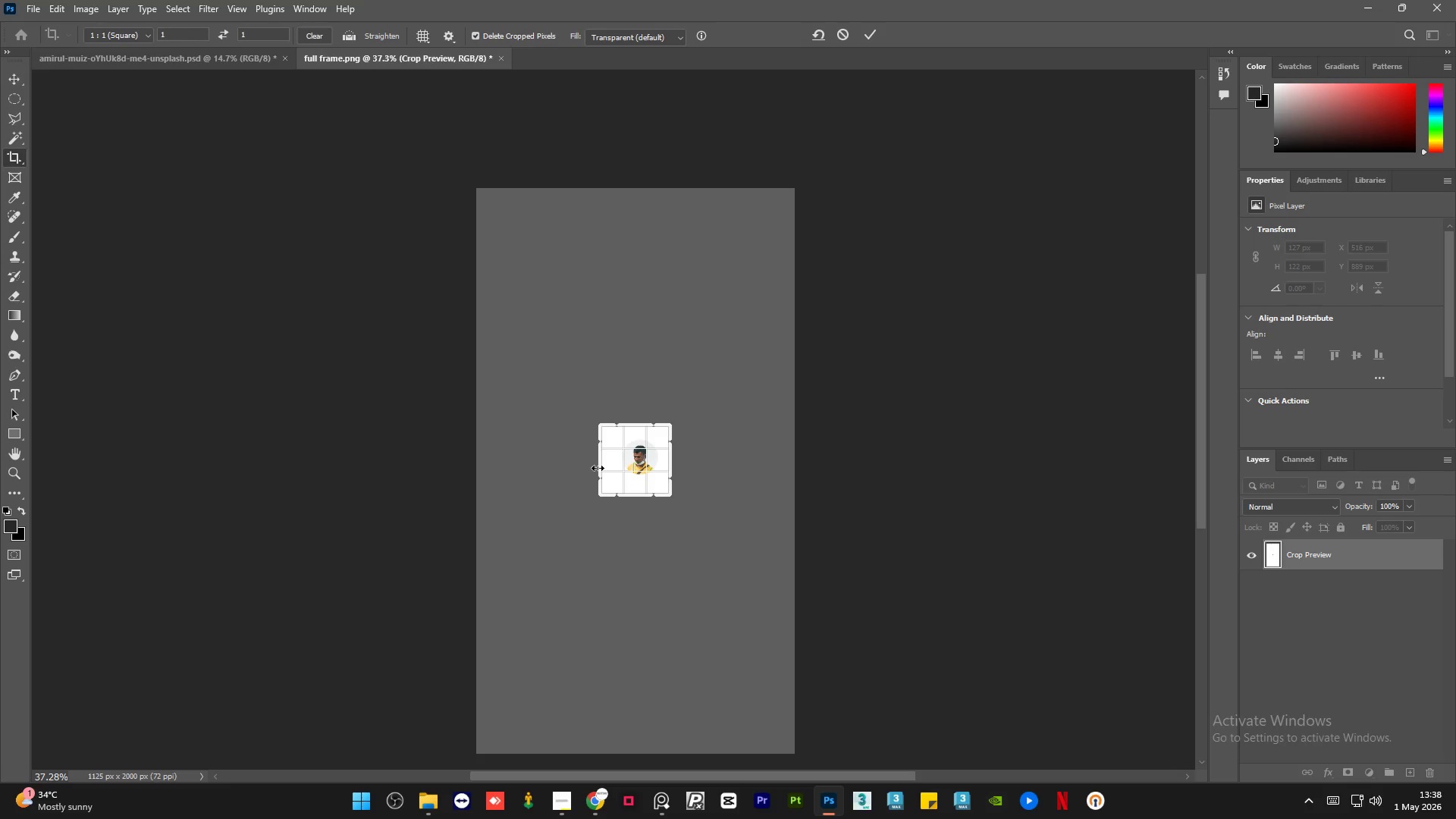 
left_click_drag(start_coordinate=[598, 467], to_coordinate=[603, 467])
 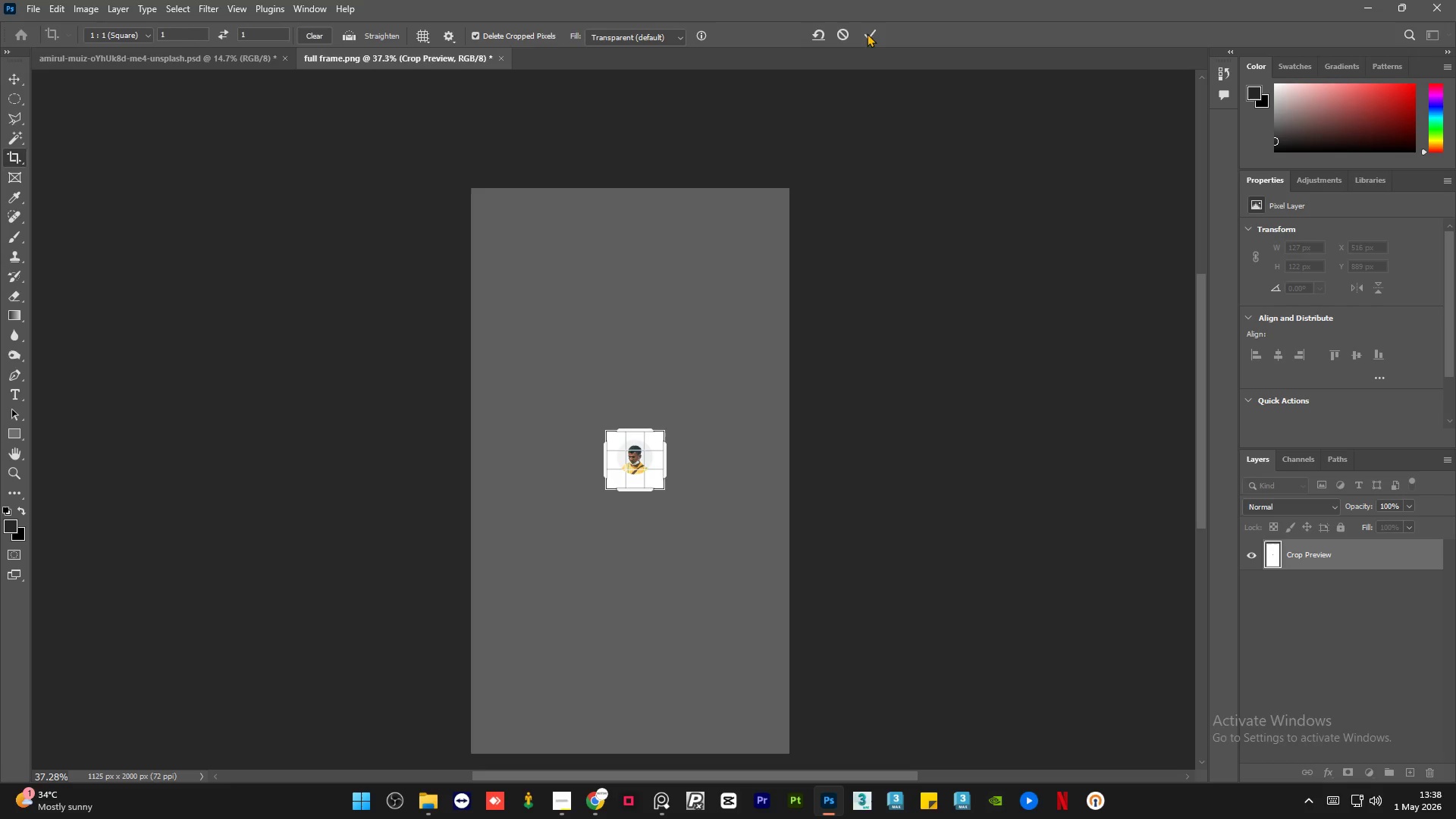 
left_click([871, 31])
 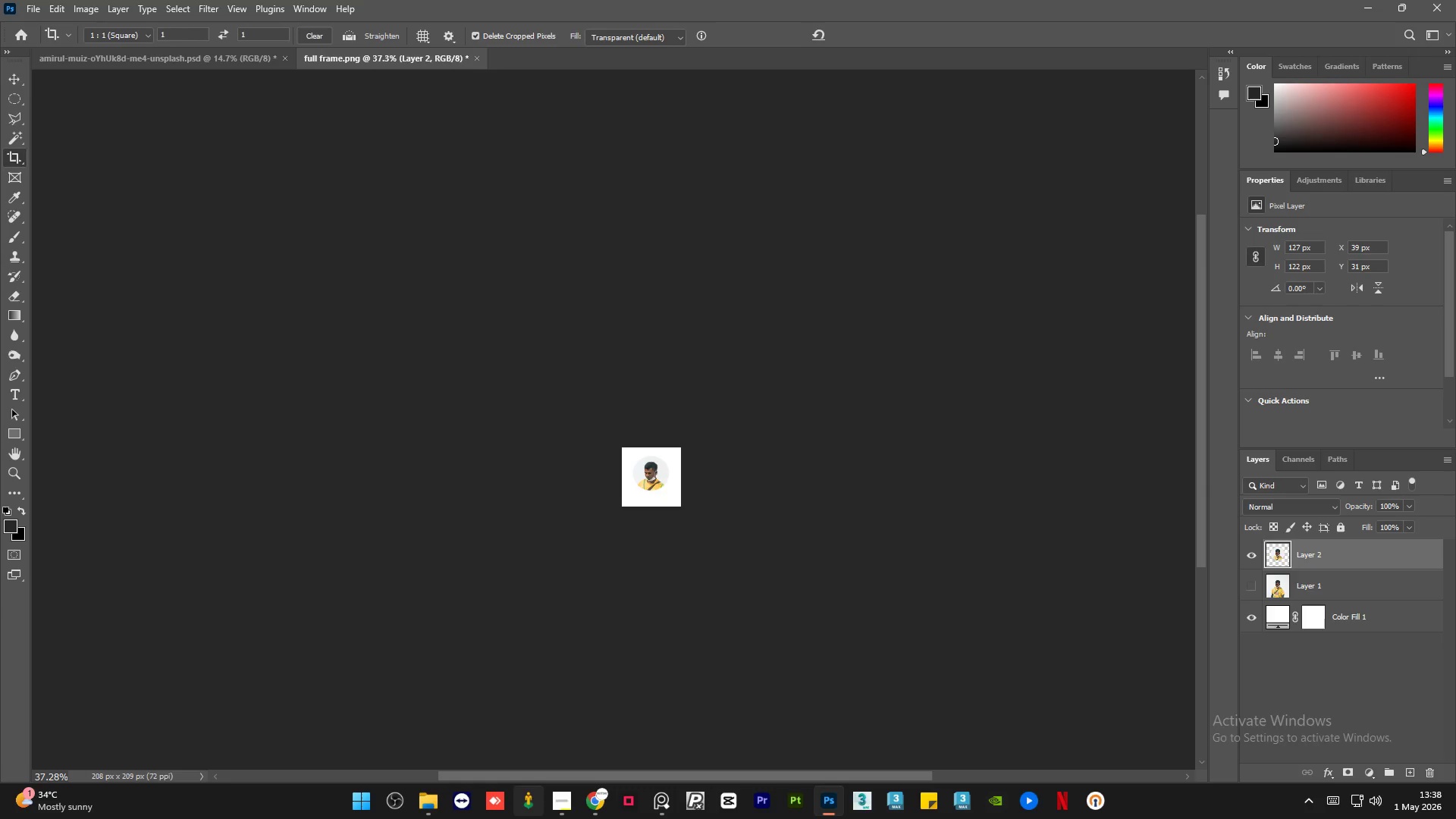 
left_click([556, 802])